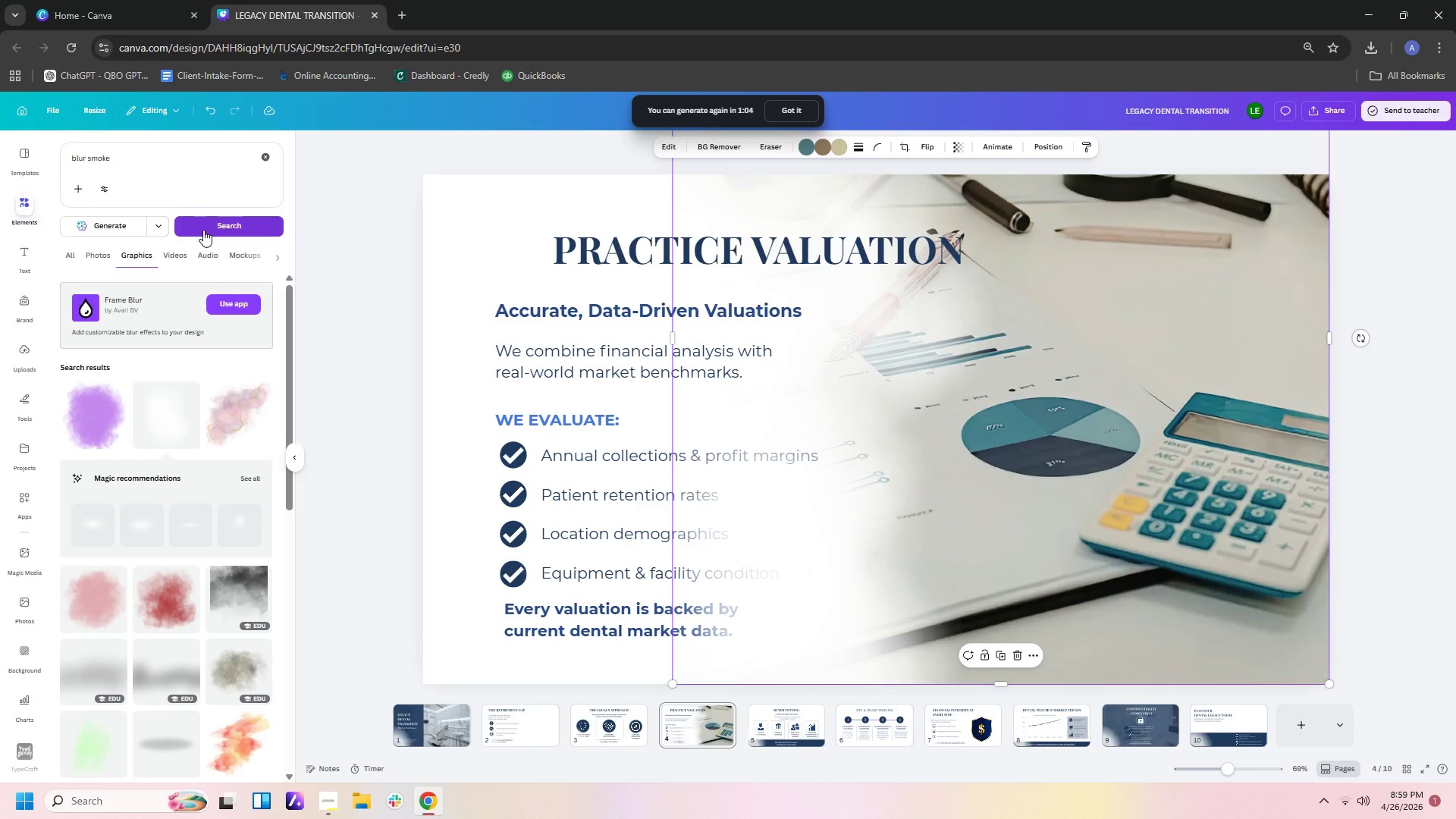 
left_click([1049, 142])
 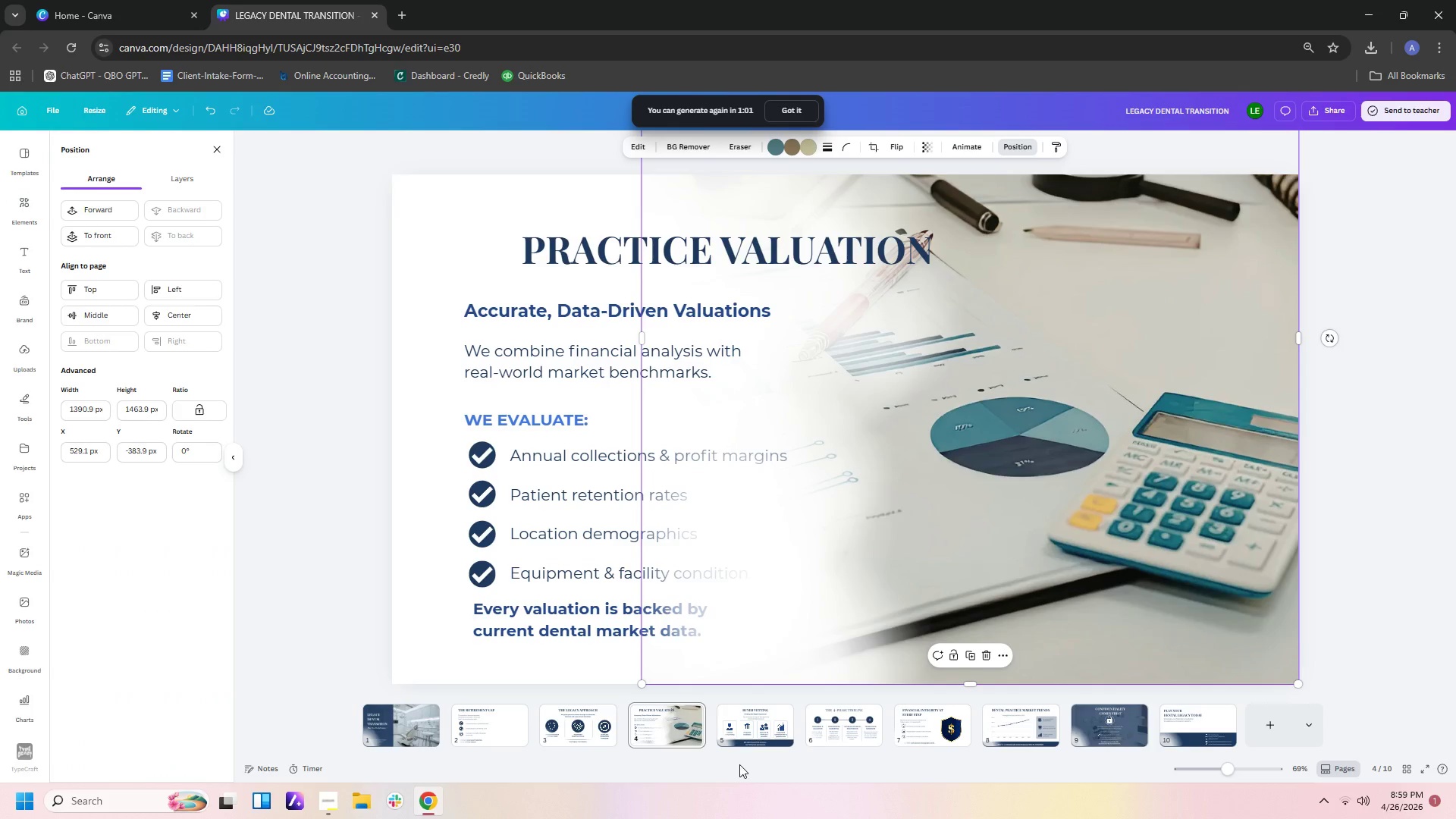 
left_click([734, 660])
 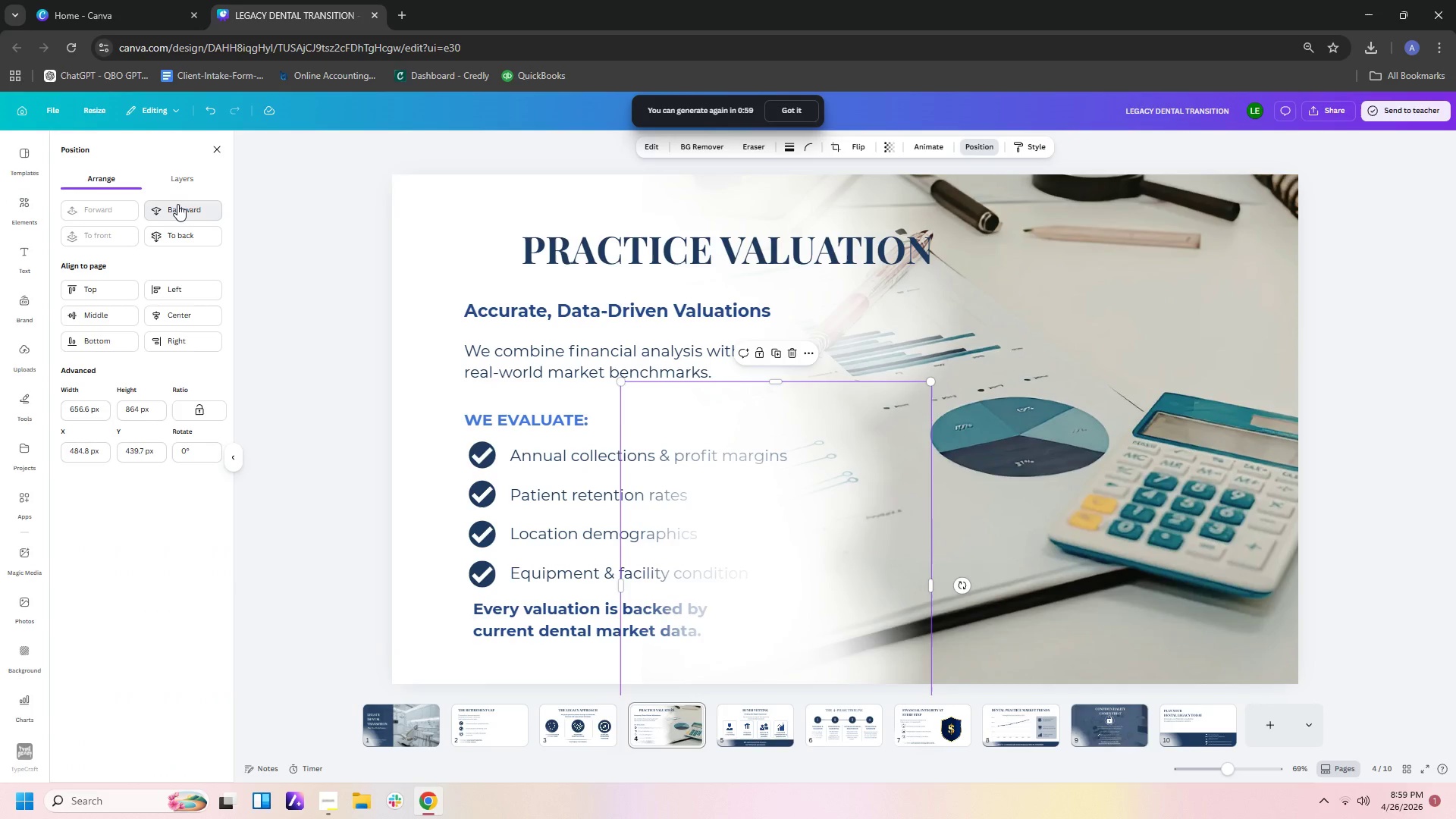 
double_click([177, 204])
 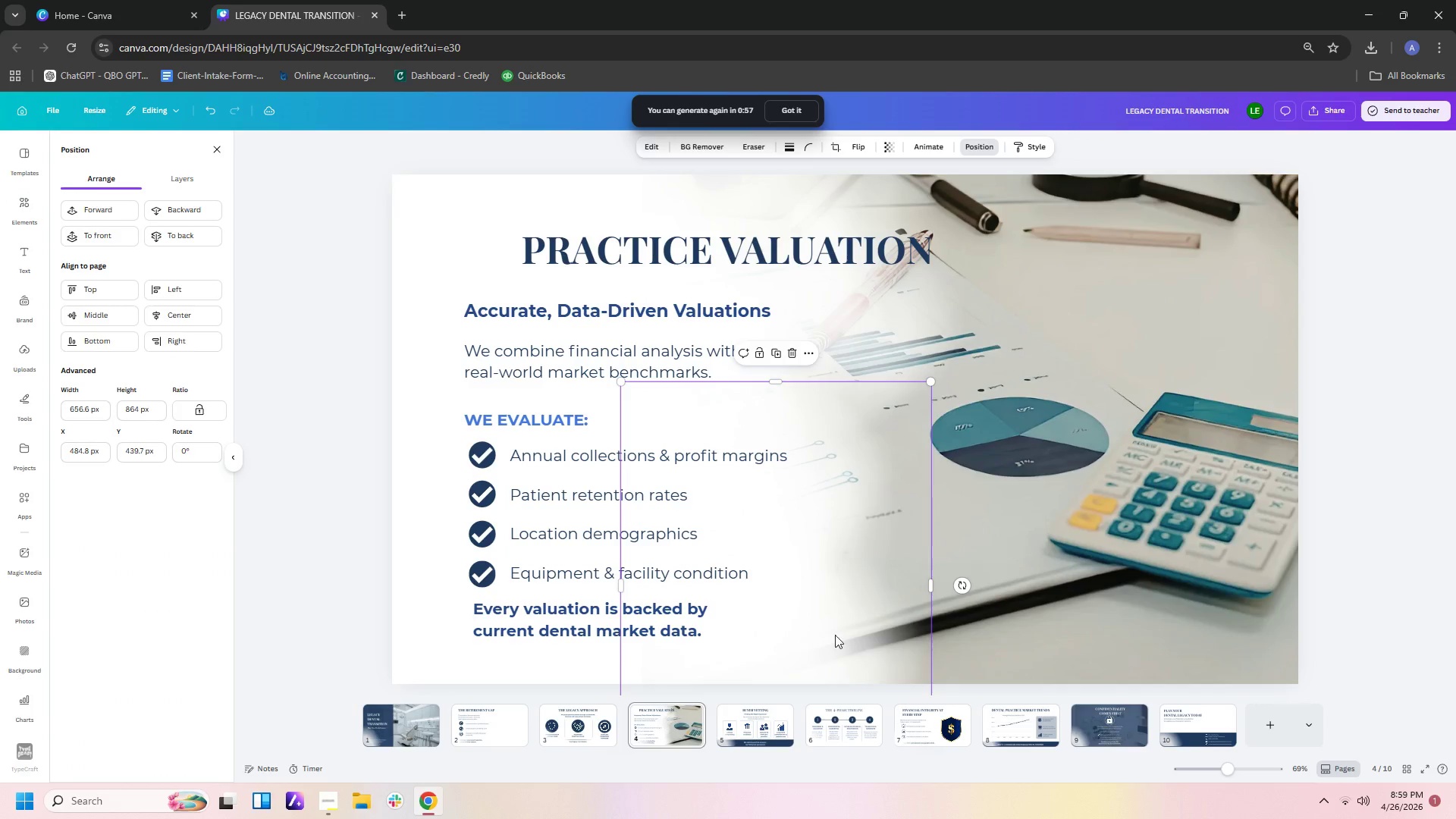 
left_click([815, 661])
 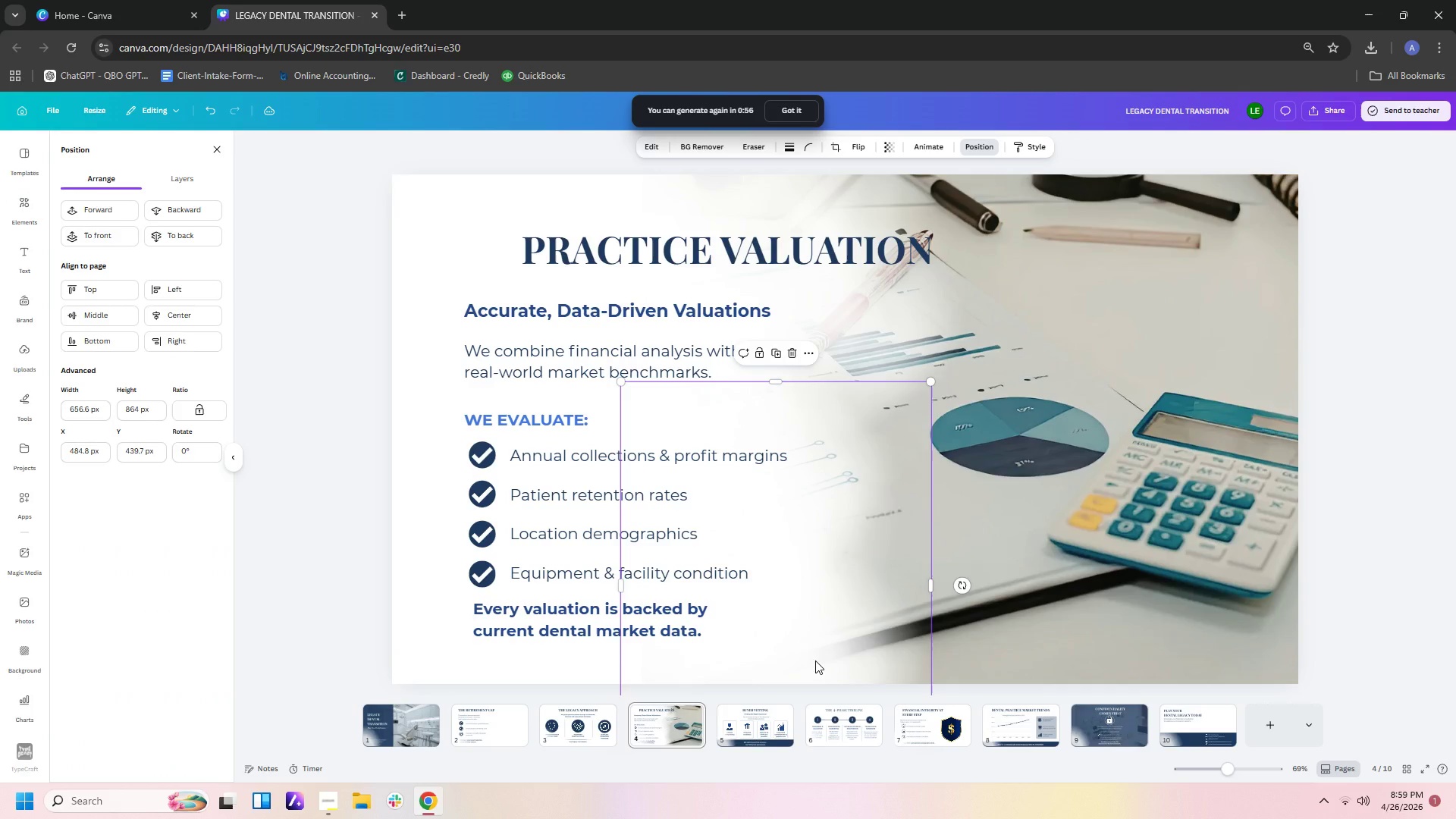 
key(Control+C)
 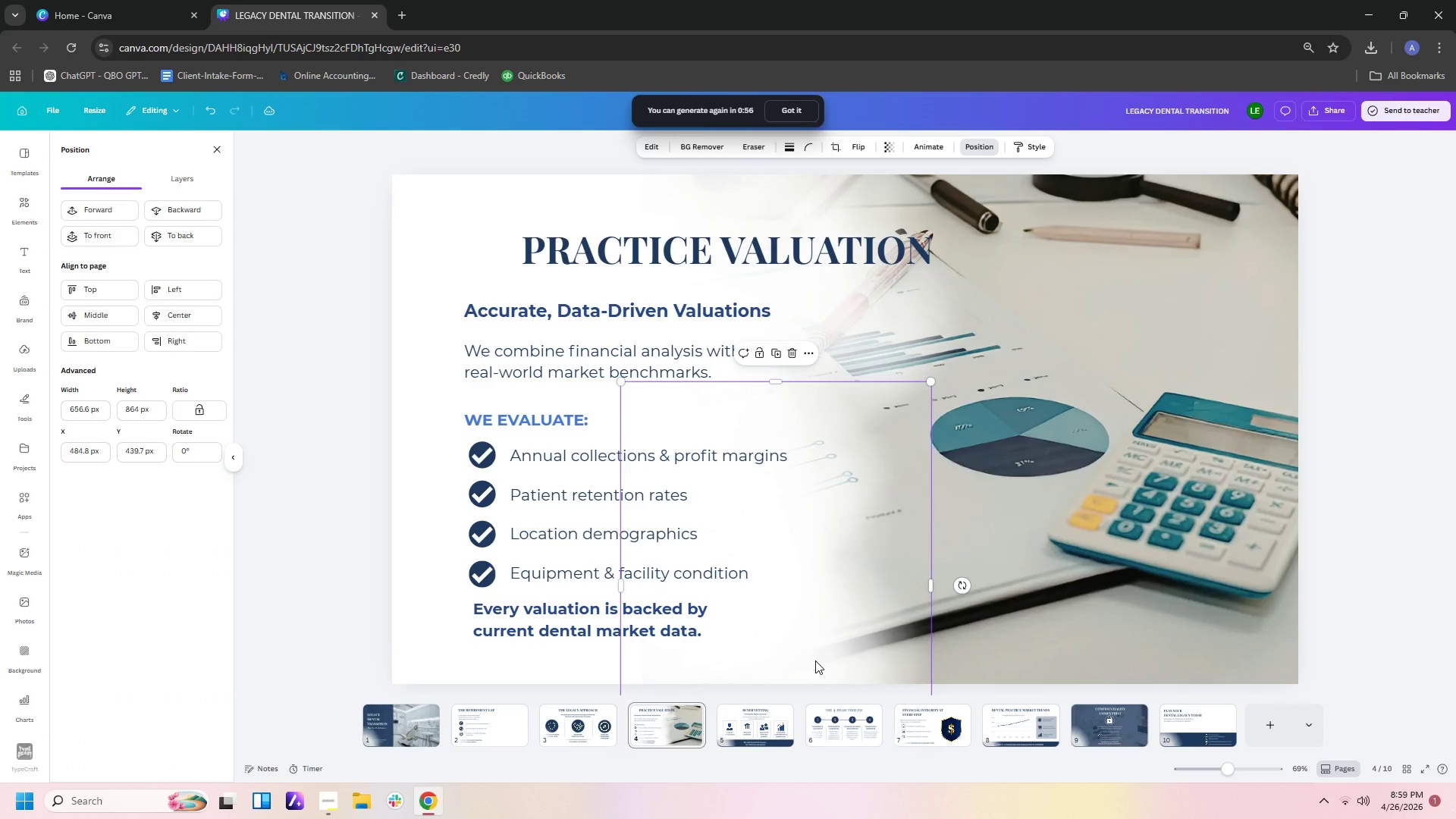 
key(Control+V)
 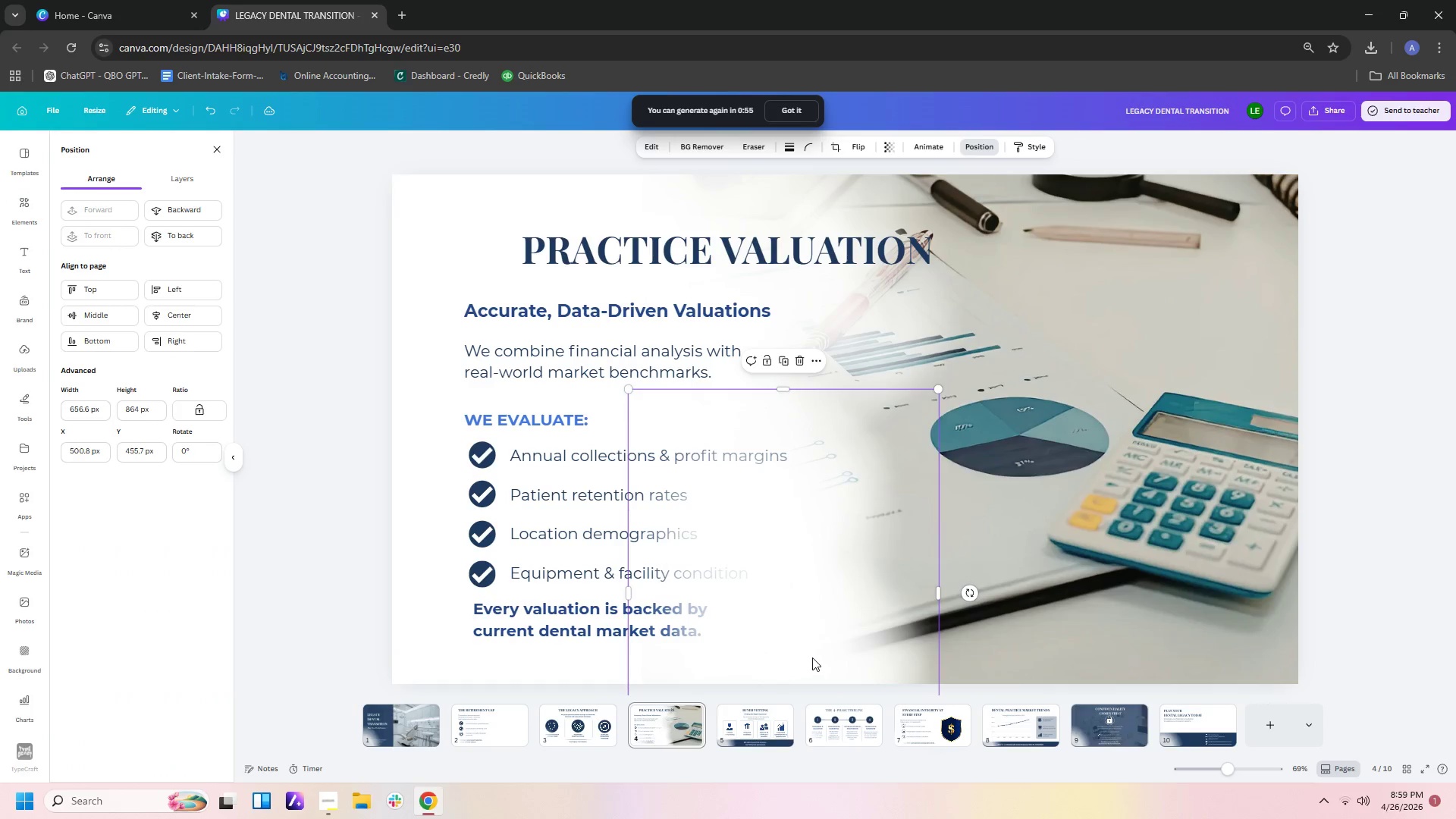 
left_click_drag(start_coordinate=[813, 659], to_coordinate=[858, 264])
 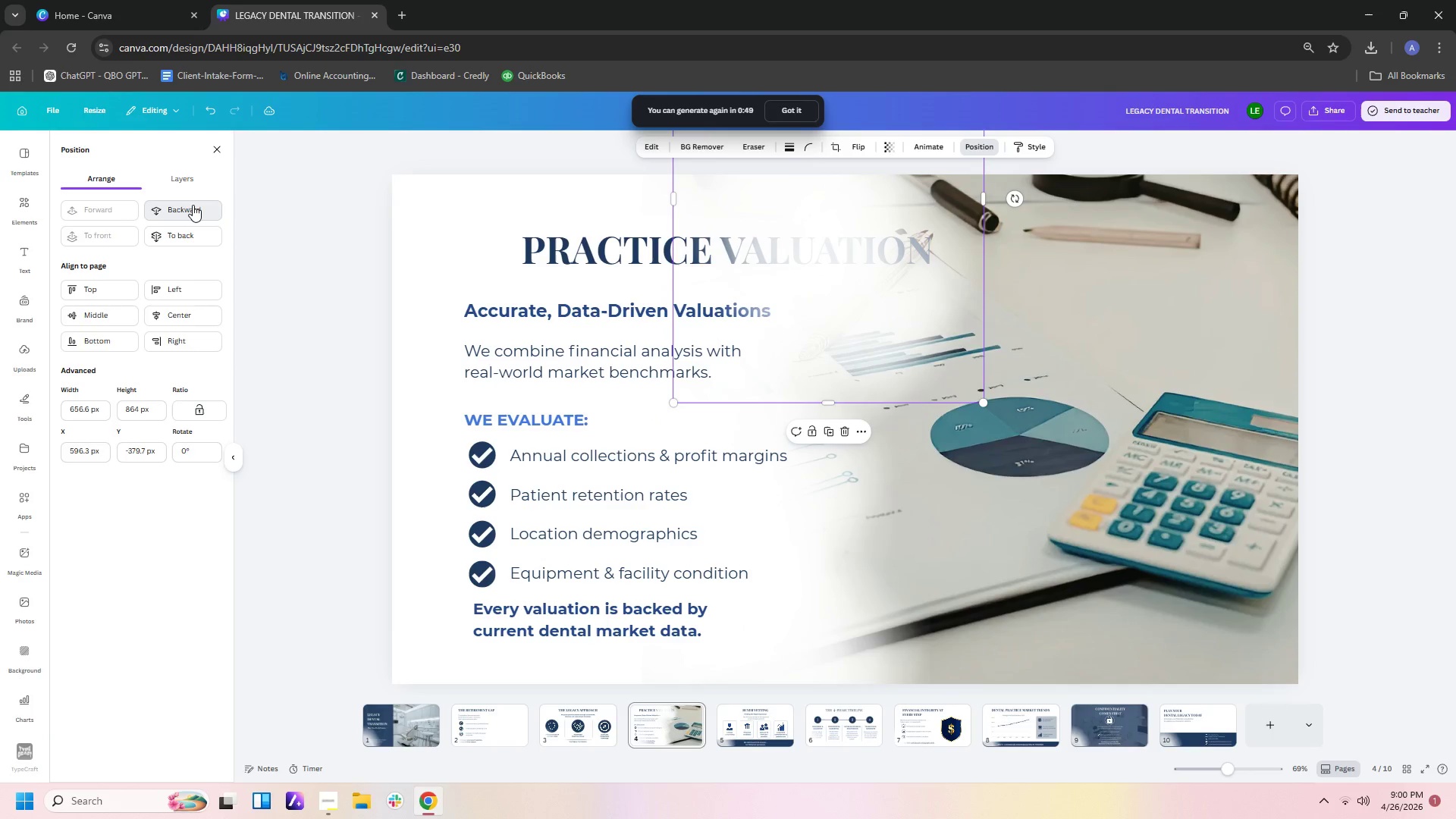 
double_click([193, 205])
 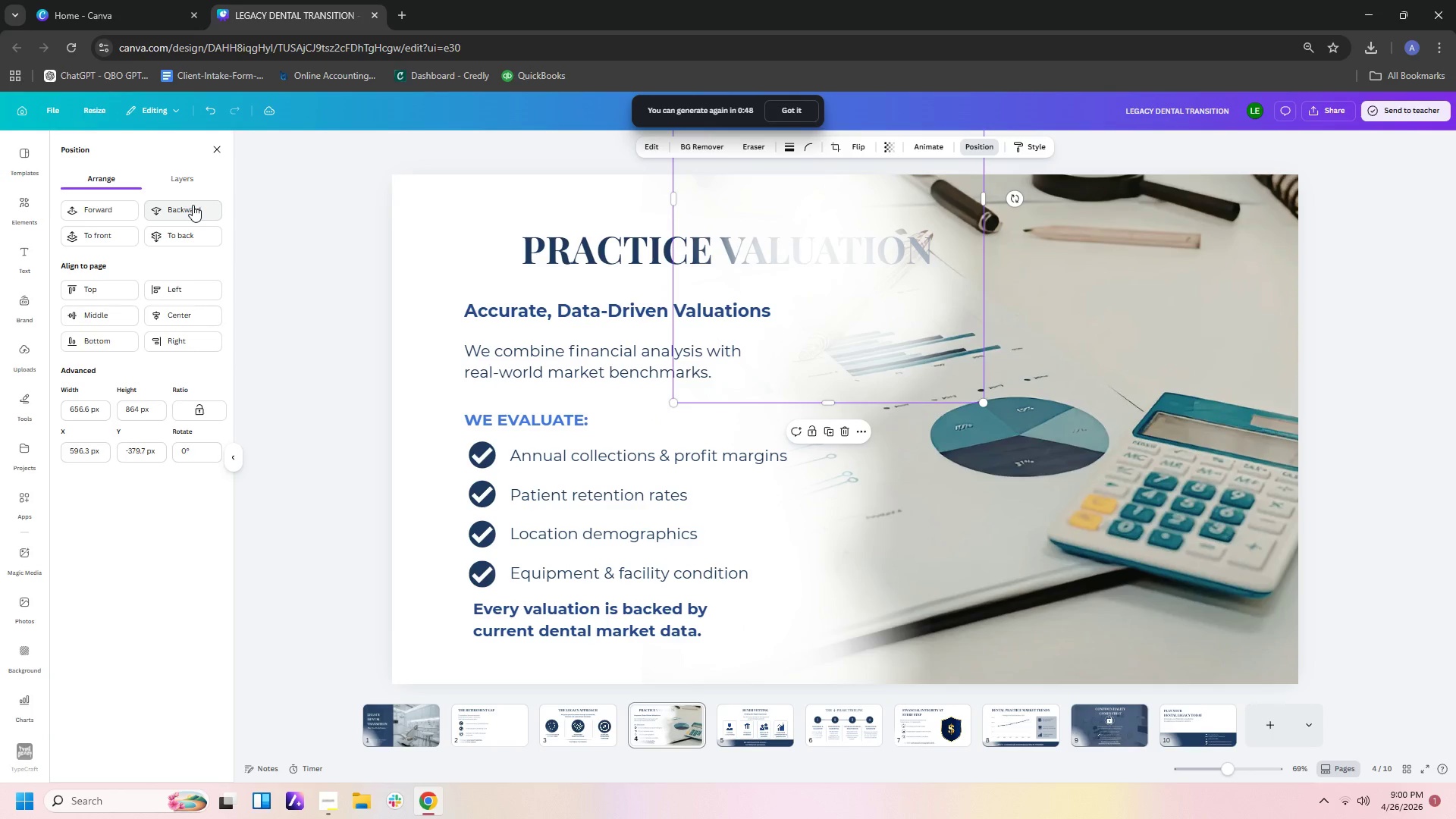 
triple_click([193, 205])
 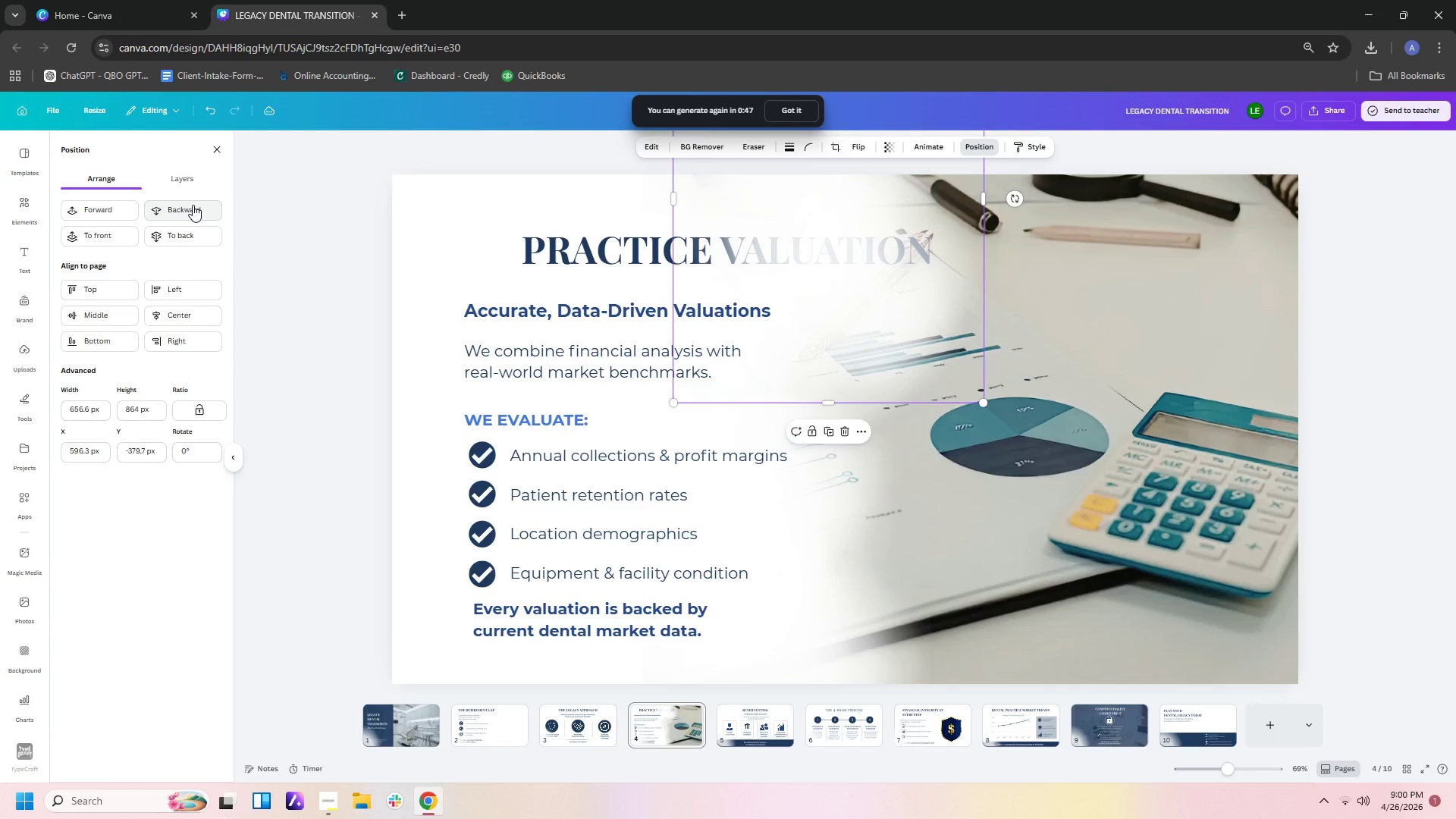 
triple_click([193, 205])
 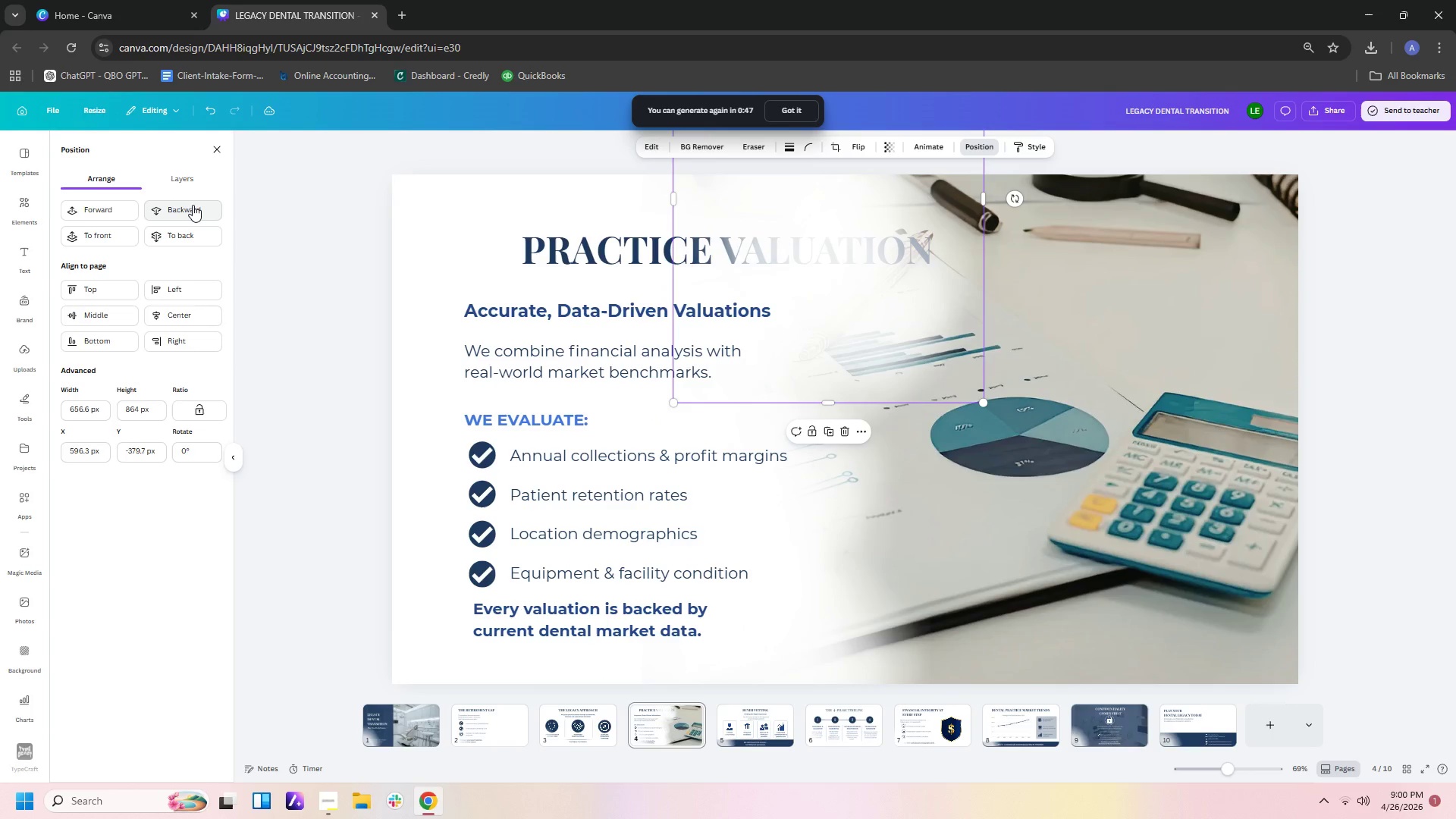 
triple_click([193, 205])
 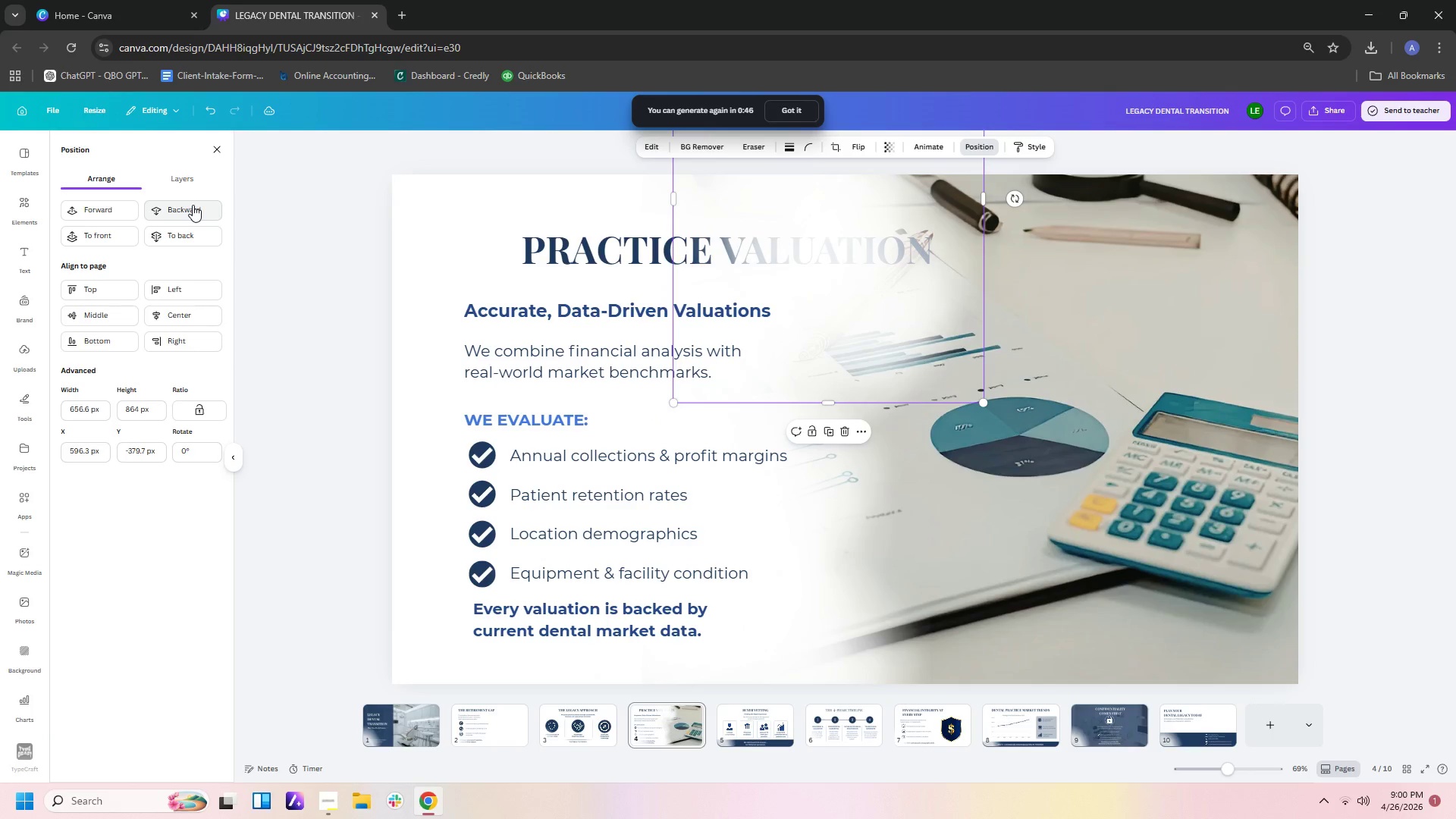 
triple_click([193, 205])
 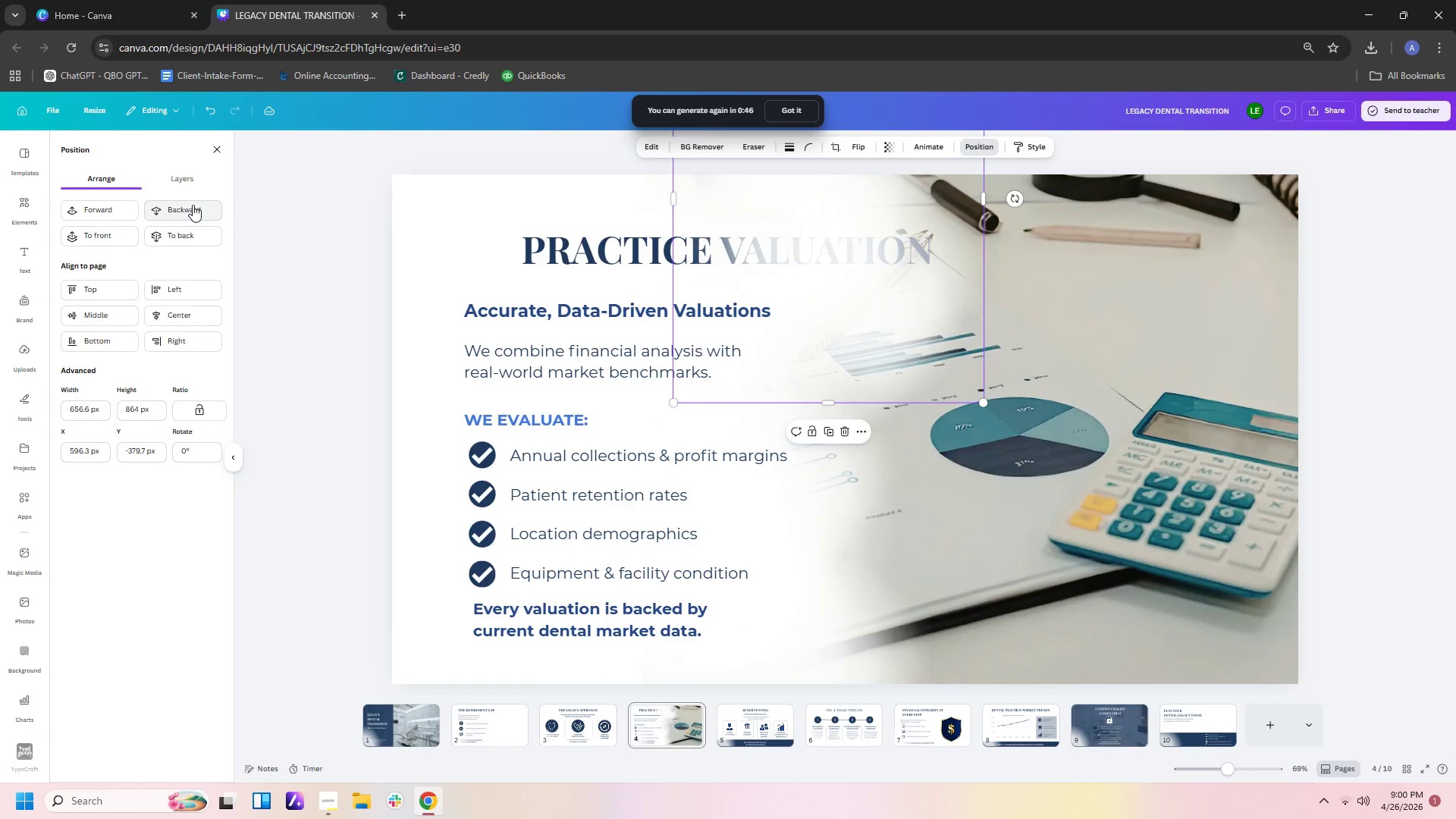 
triple_click([193, 205])
 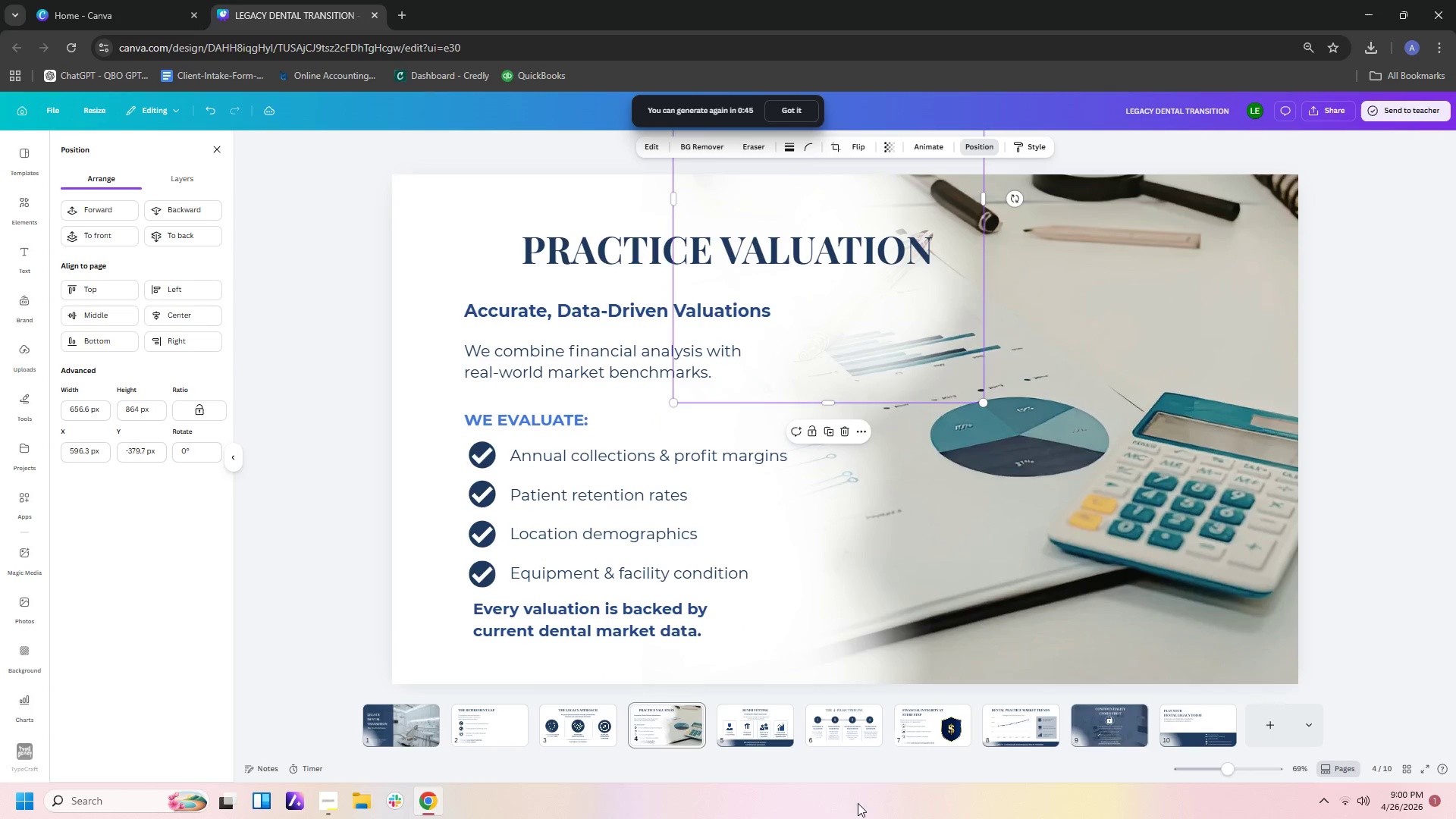 
left_click([986, 650])
 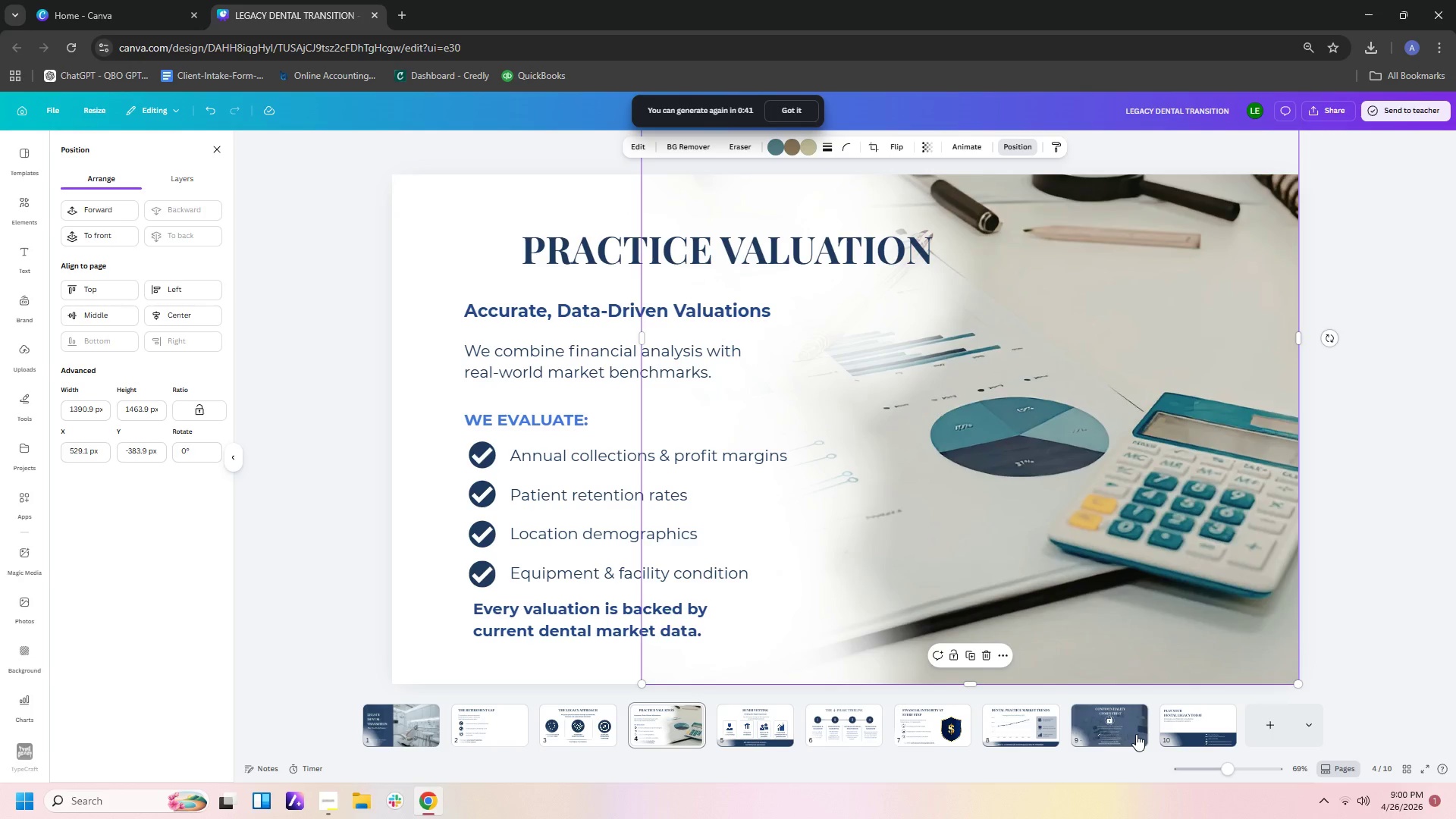 
mouse_move([791, 718])
 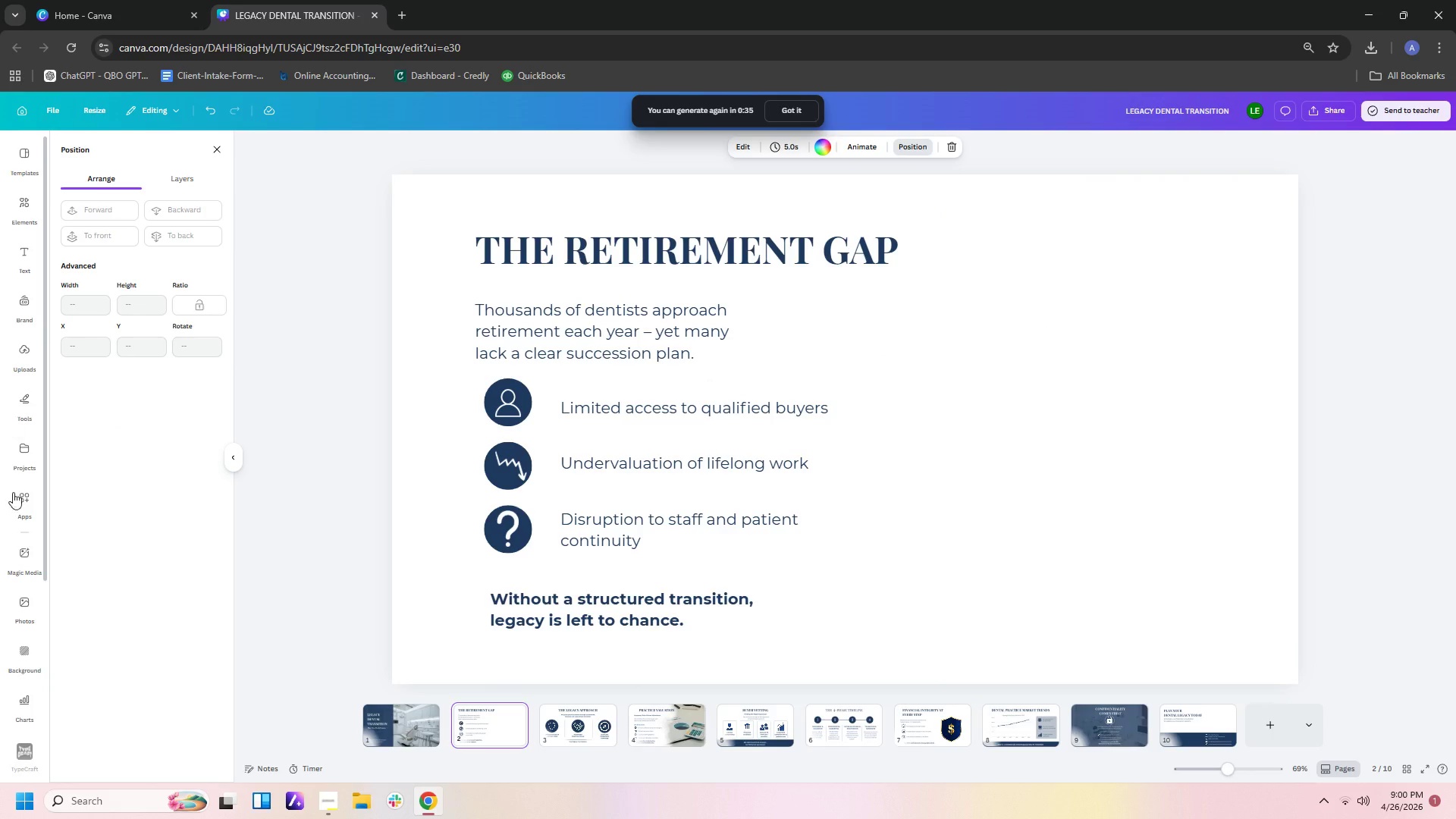 
left_click([20, 556])
 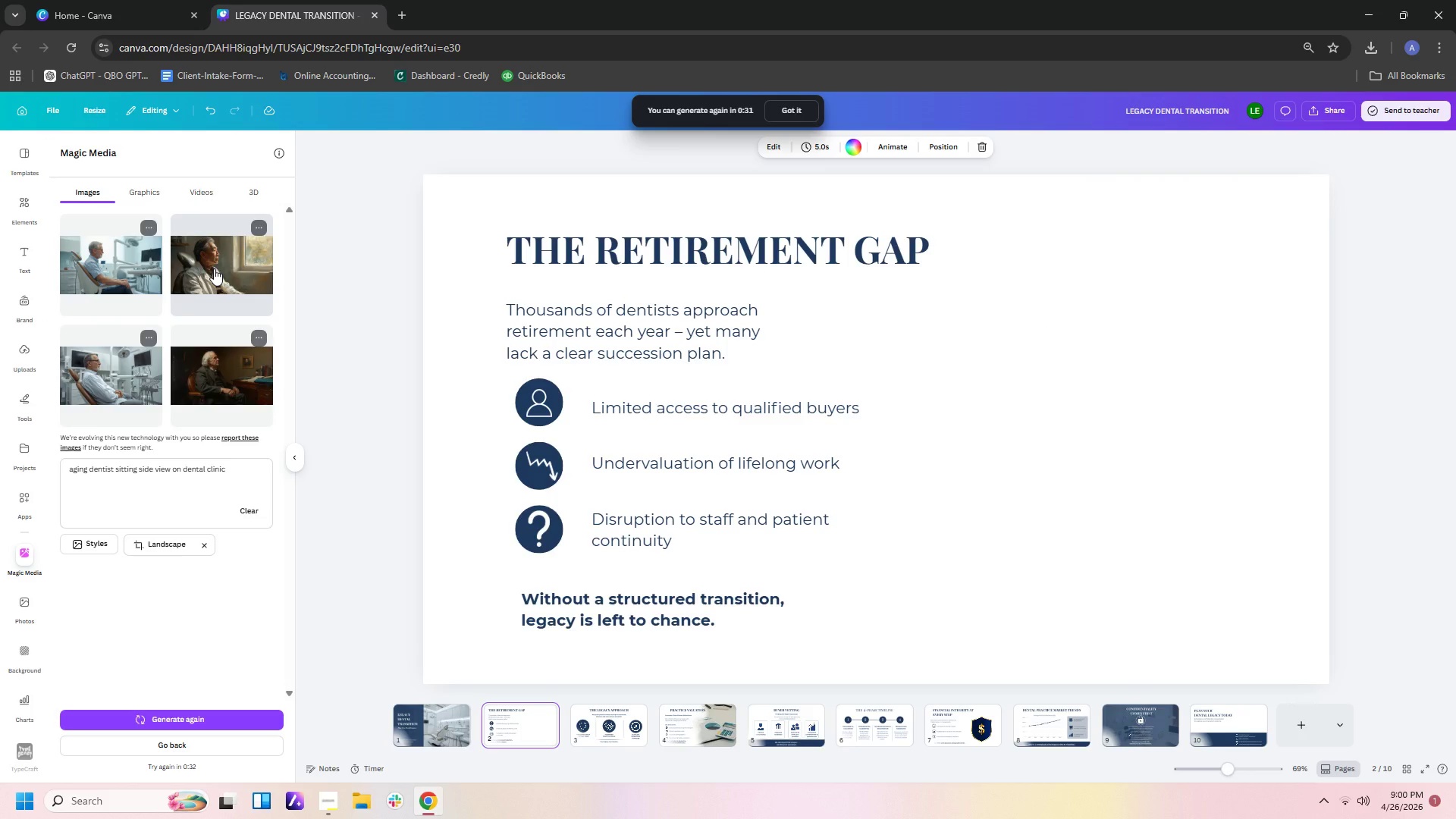 
left_click([214, 268])
 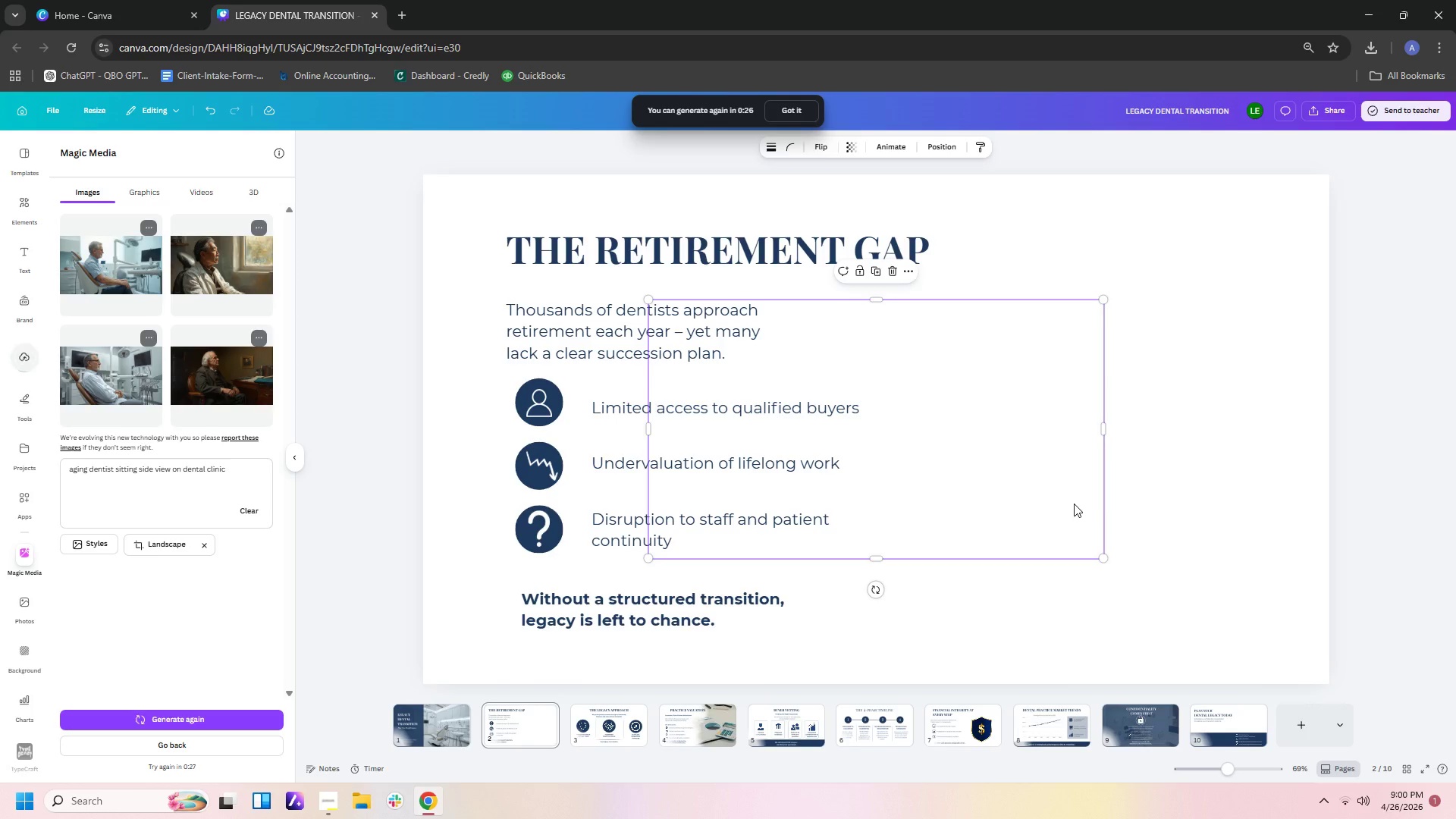 
wait(5.44)
 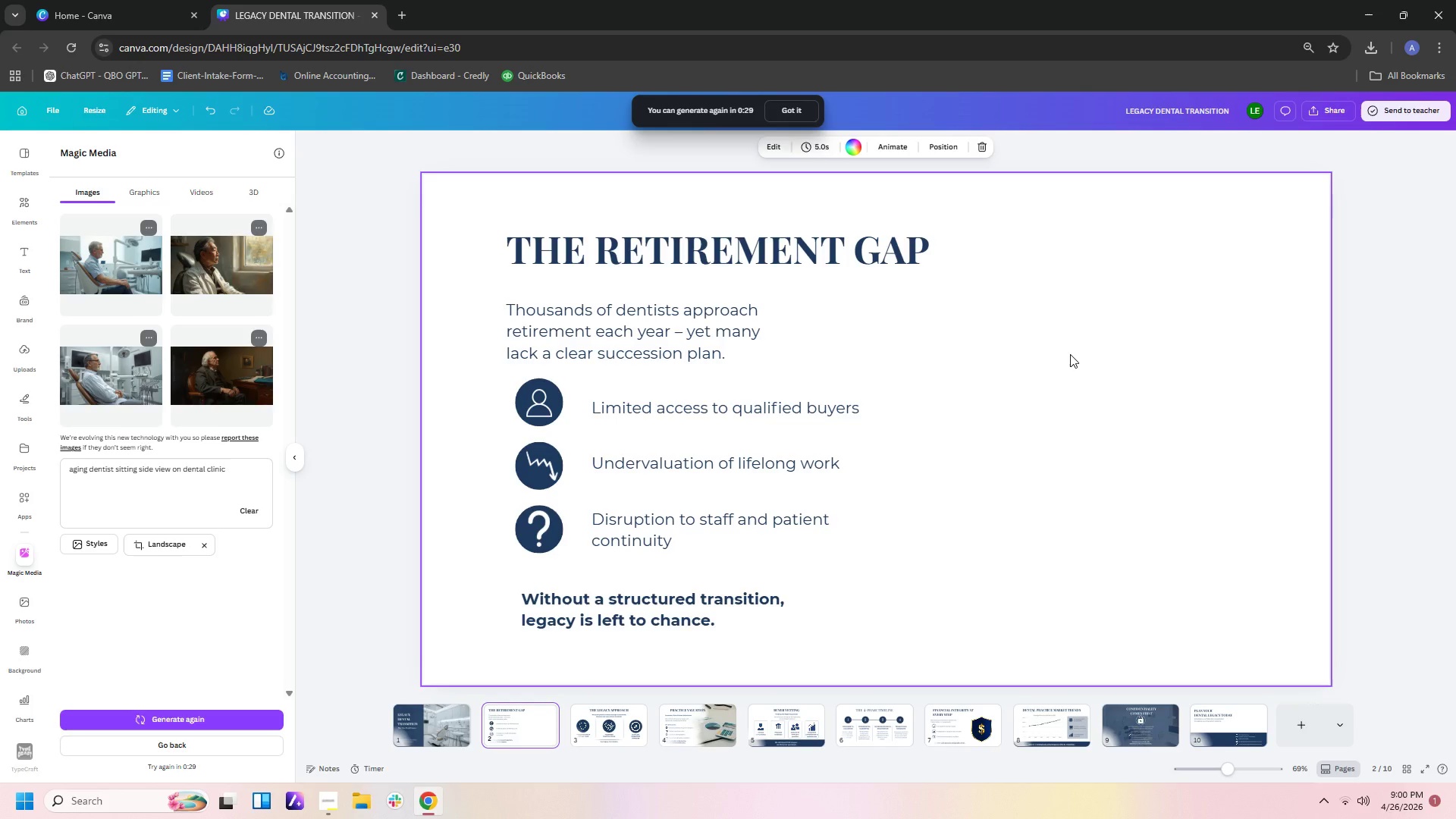 
left_click_drag(start_coordinate=[979, 453], to_coordinate=[1171, 370])
 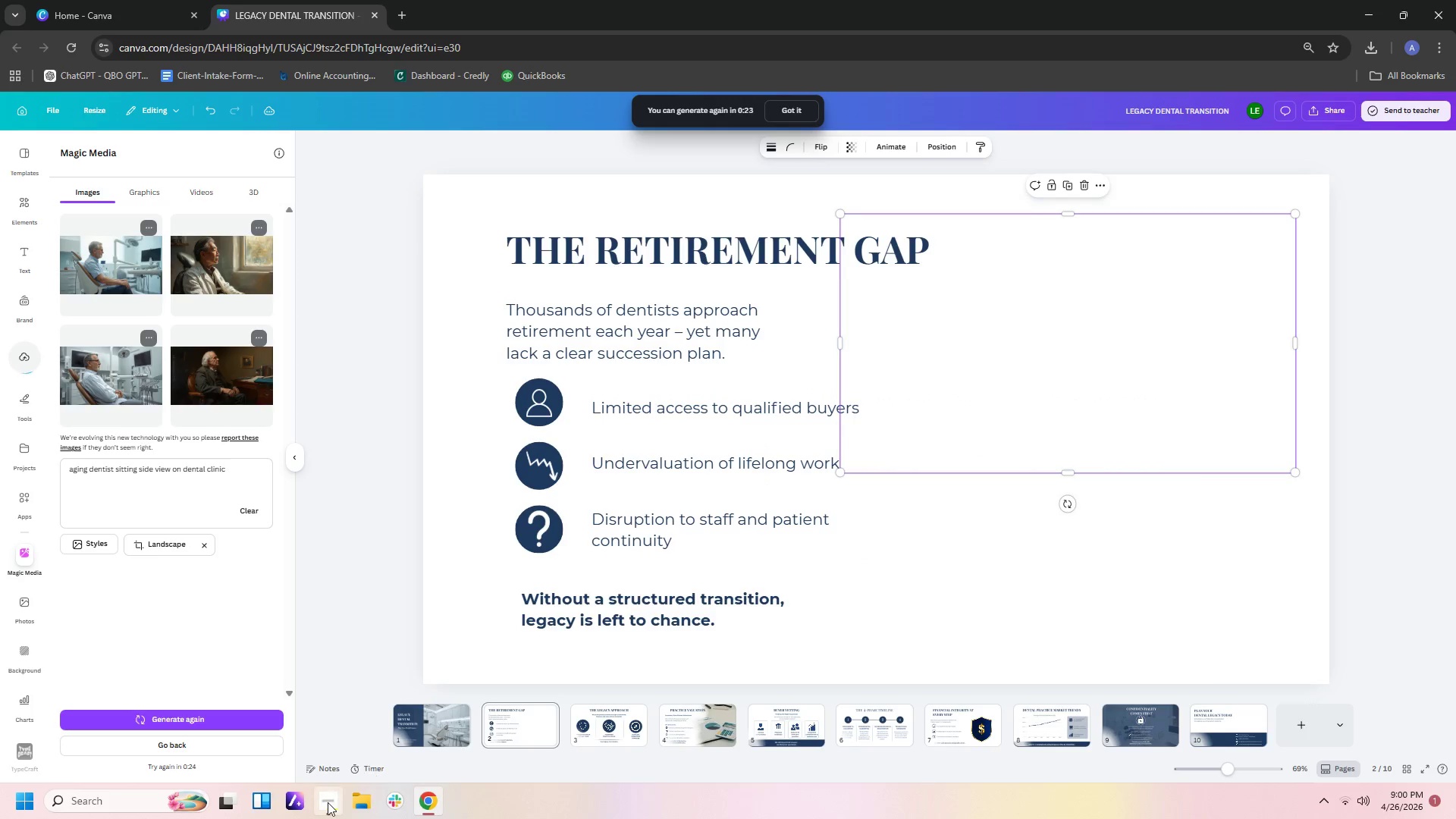 
left_click([328, 802])